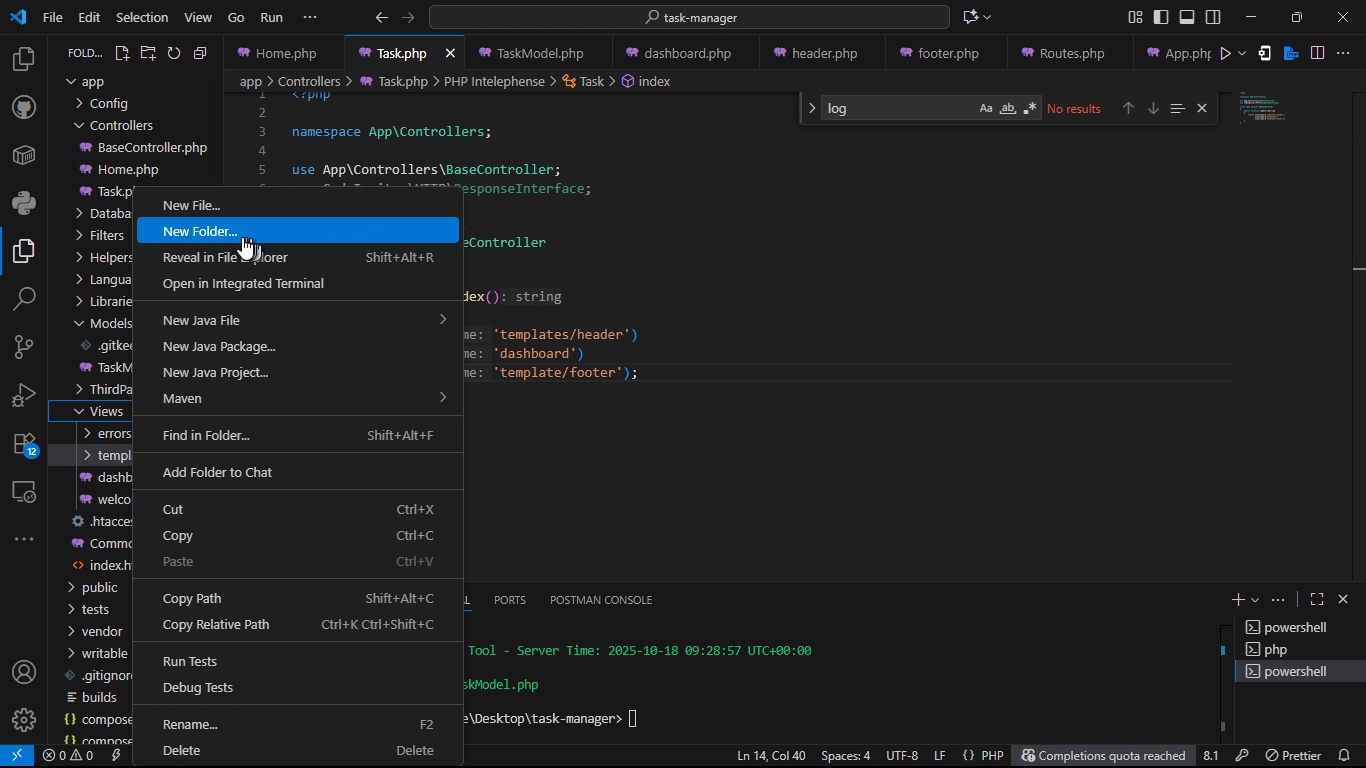 
left_click([279, 207])
 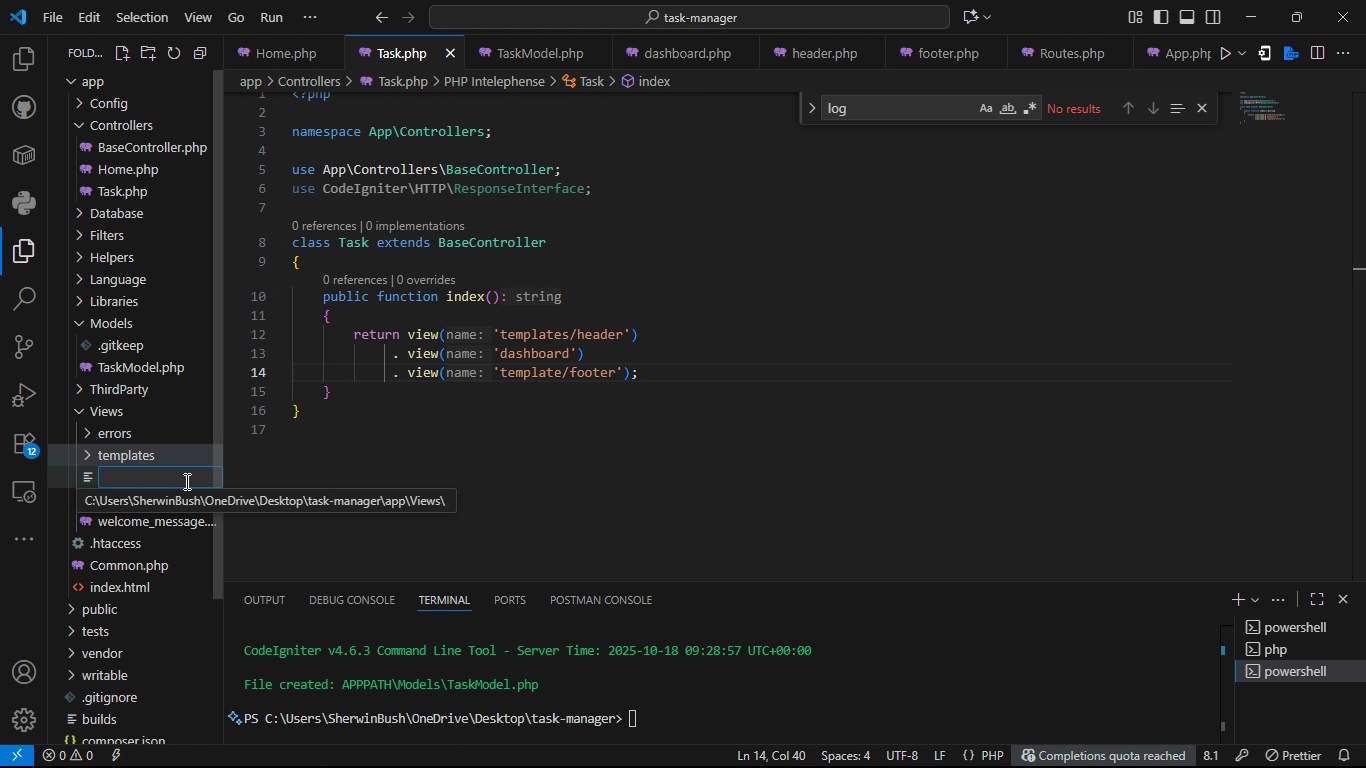 
type(add)
key(Backspace)
key(Backspace)
type(task_f)
key(Backspace)
key(Backspace)
type(-)
key(Backspace)
type(_form.php)
 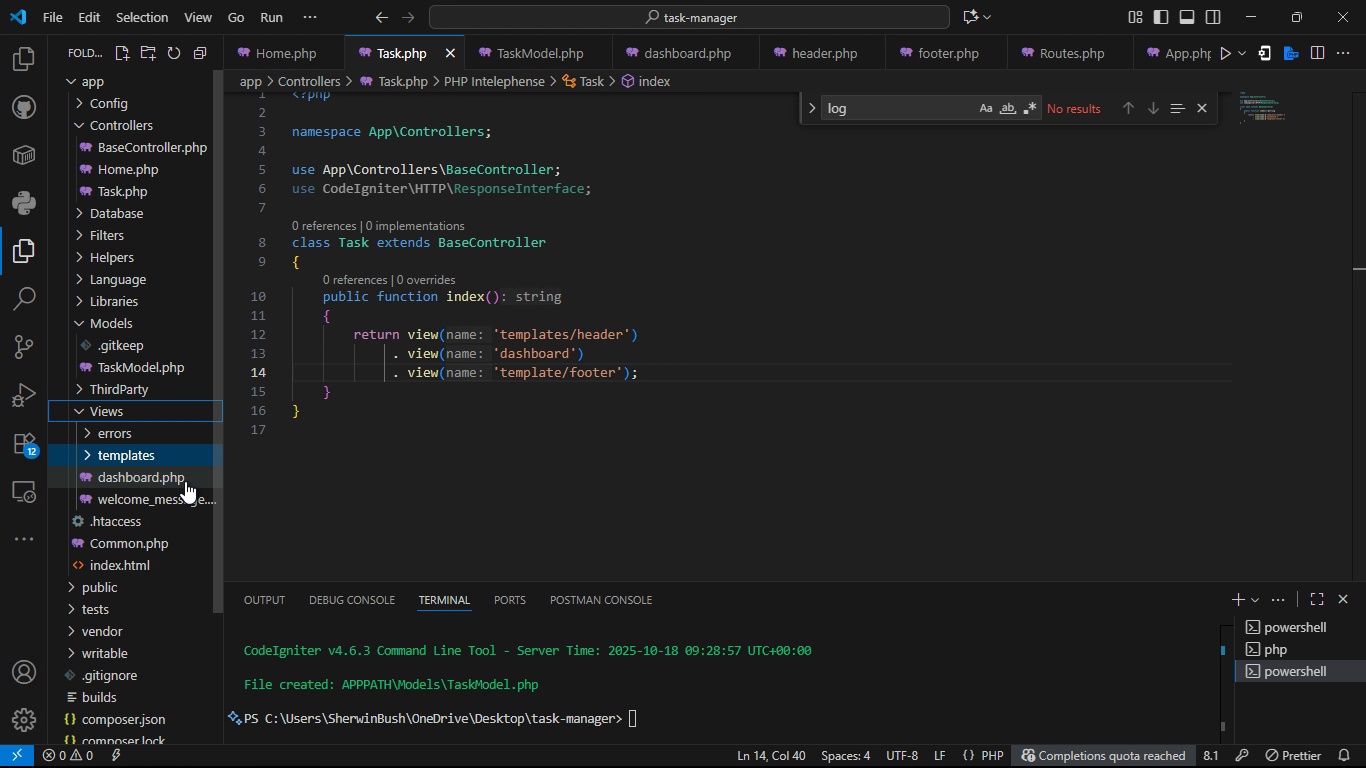 
 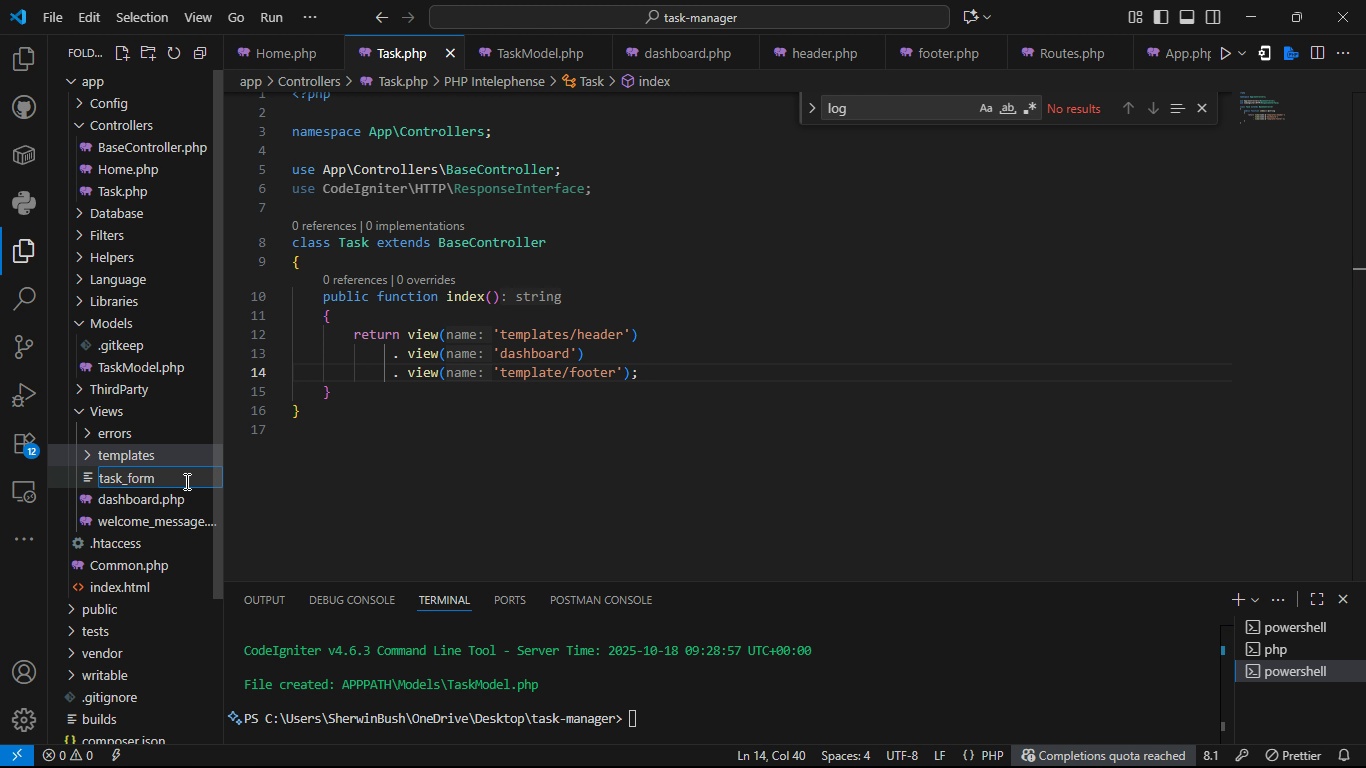 
key(Enter)
 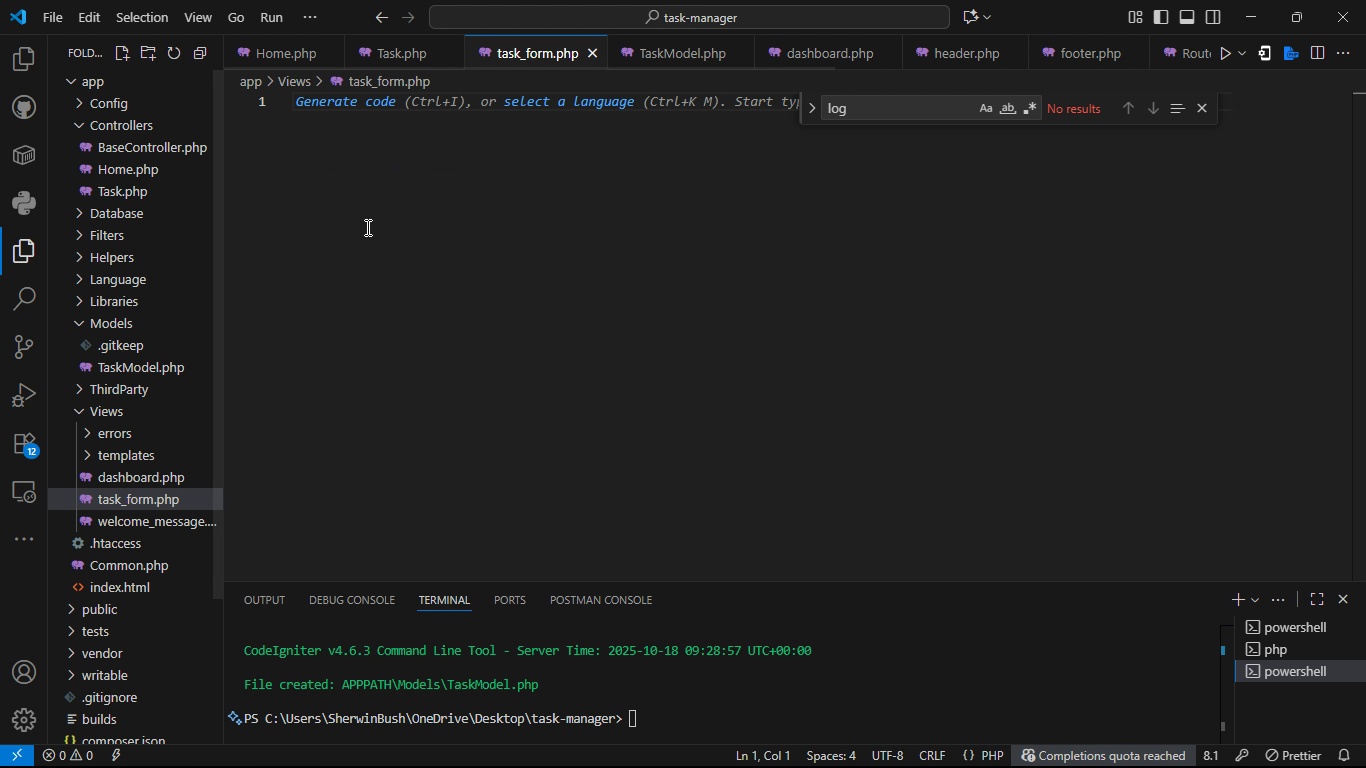 
left_click([366, 227])
 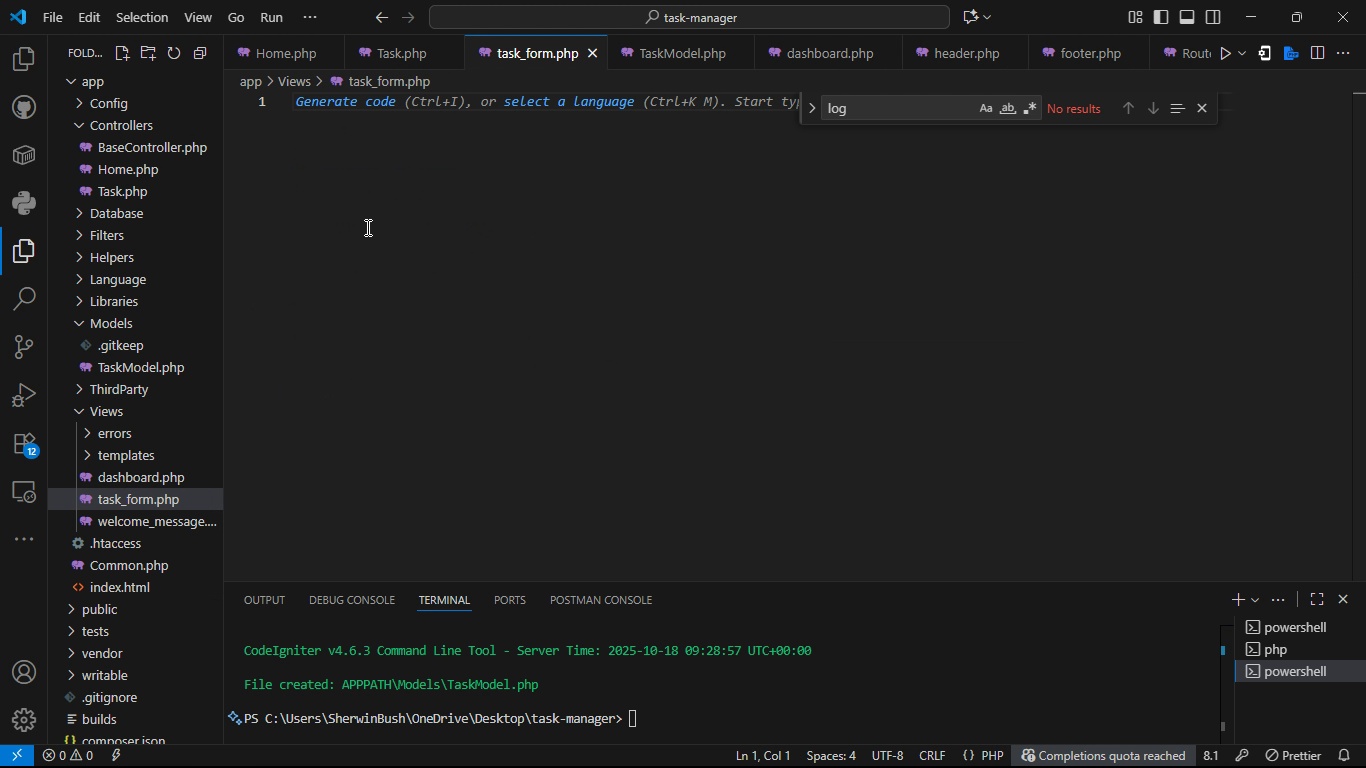 
type(<form>)
 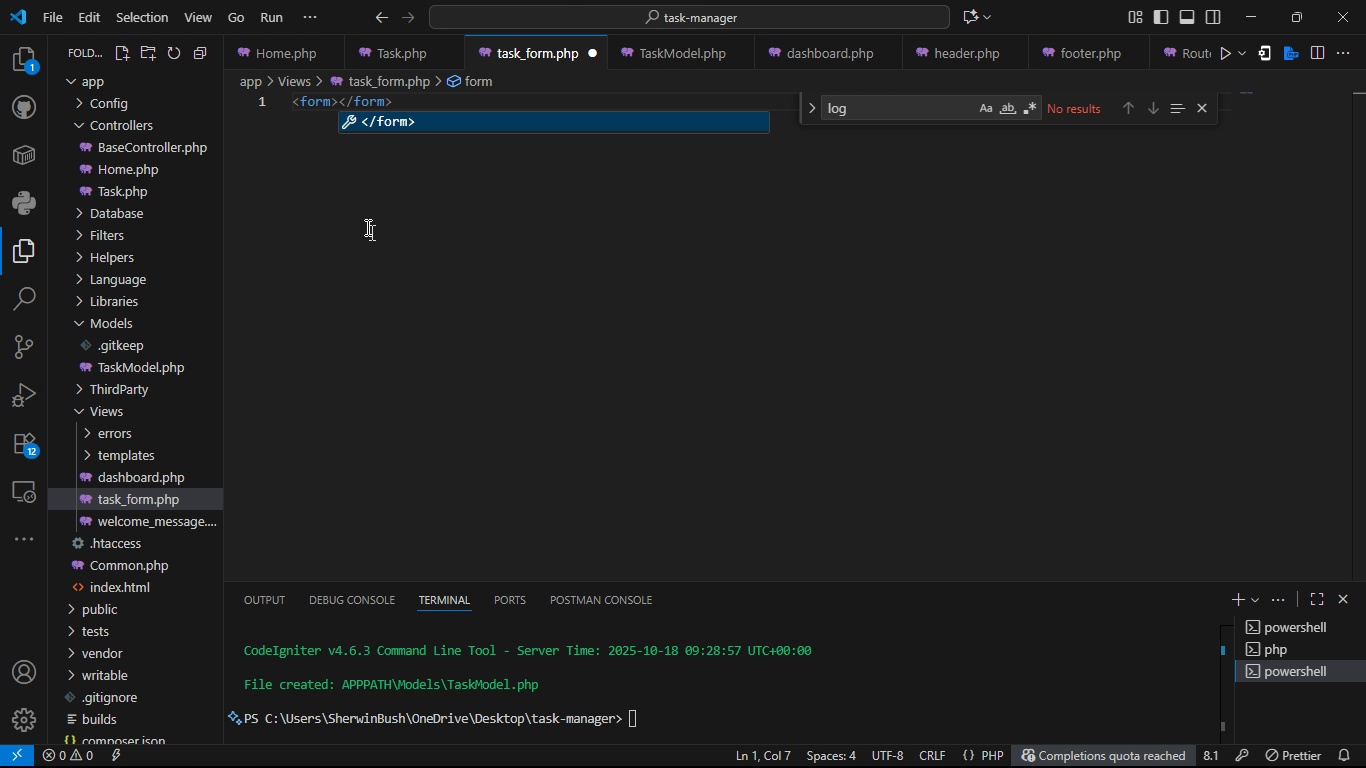 
key(Enter)
 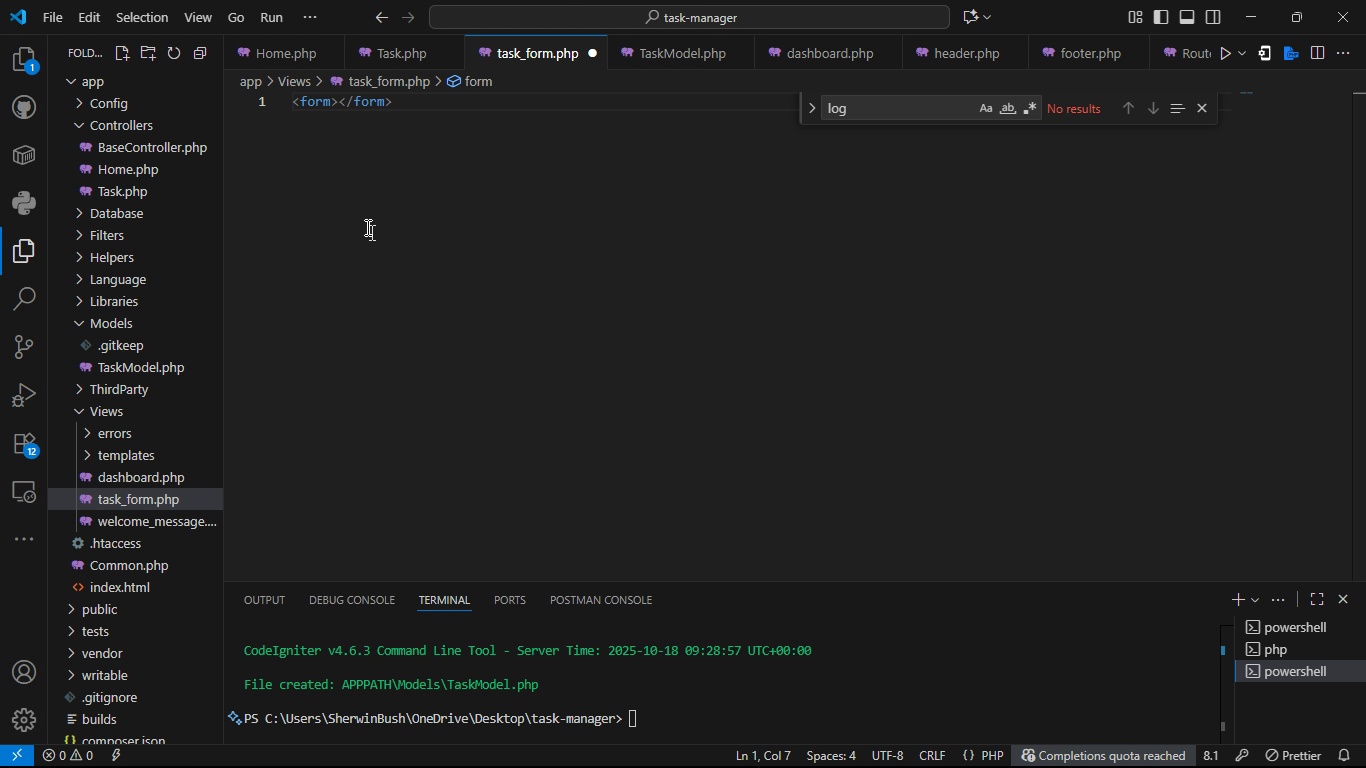 
key(Enter)
 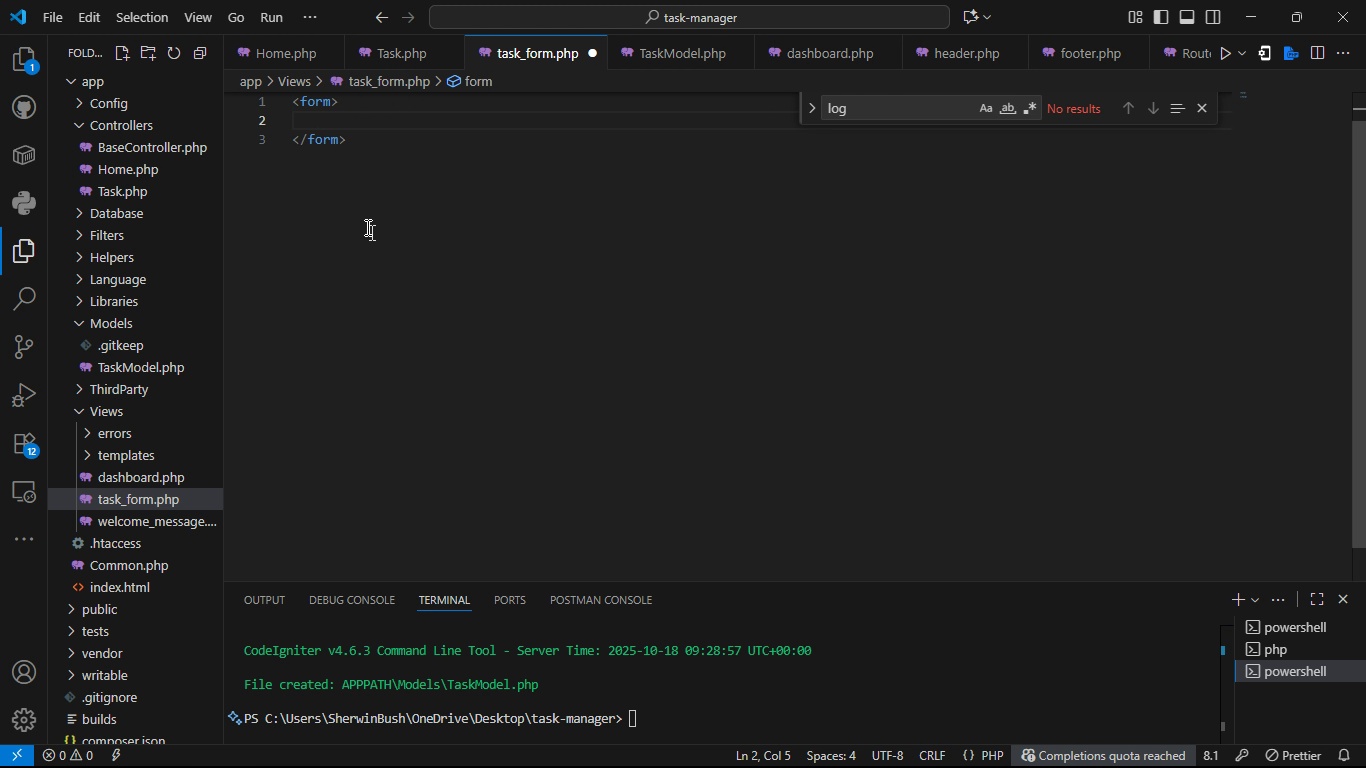 
key(ArrowLeft)
 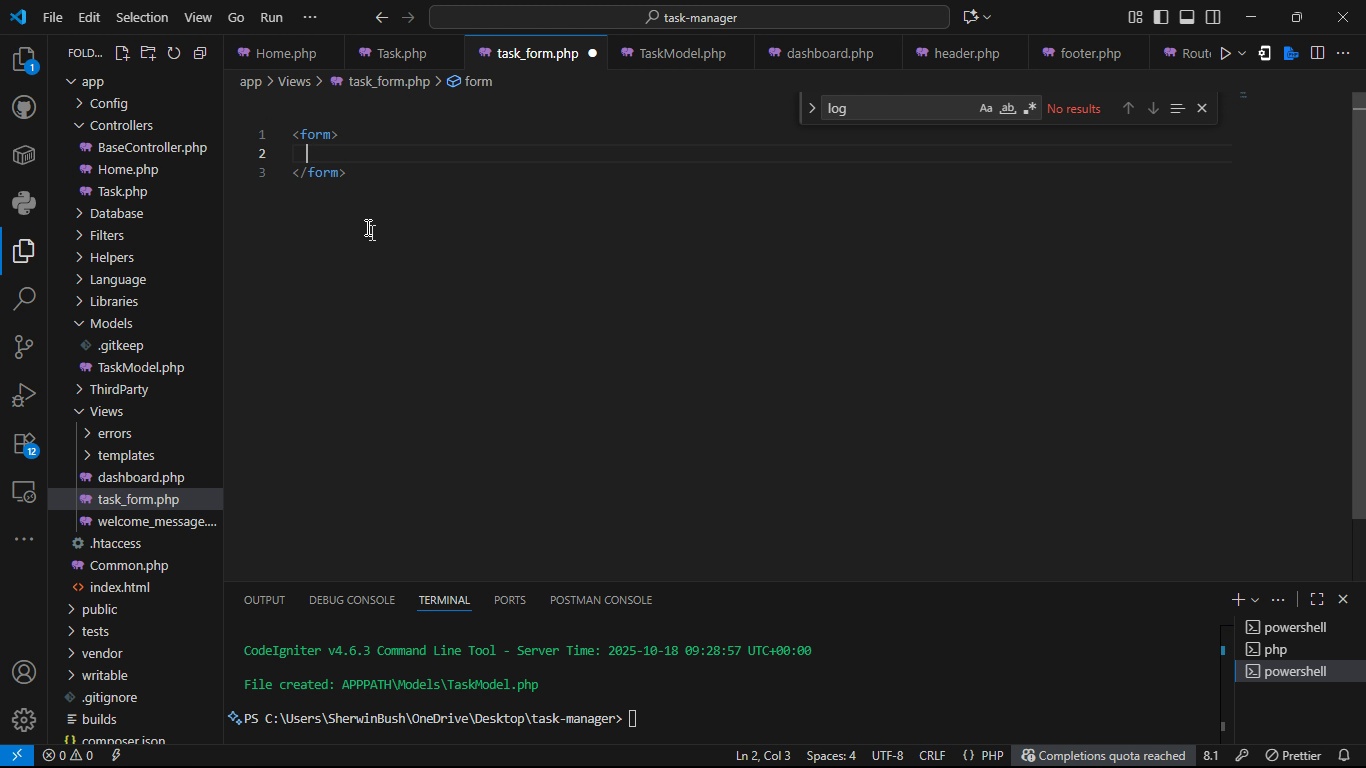 
key(ArrowLeft)
 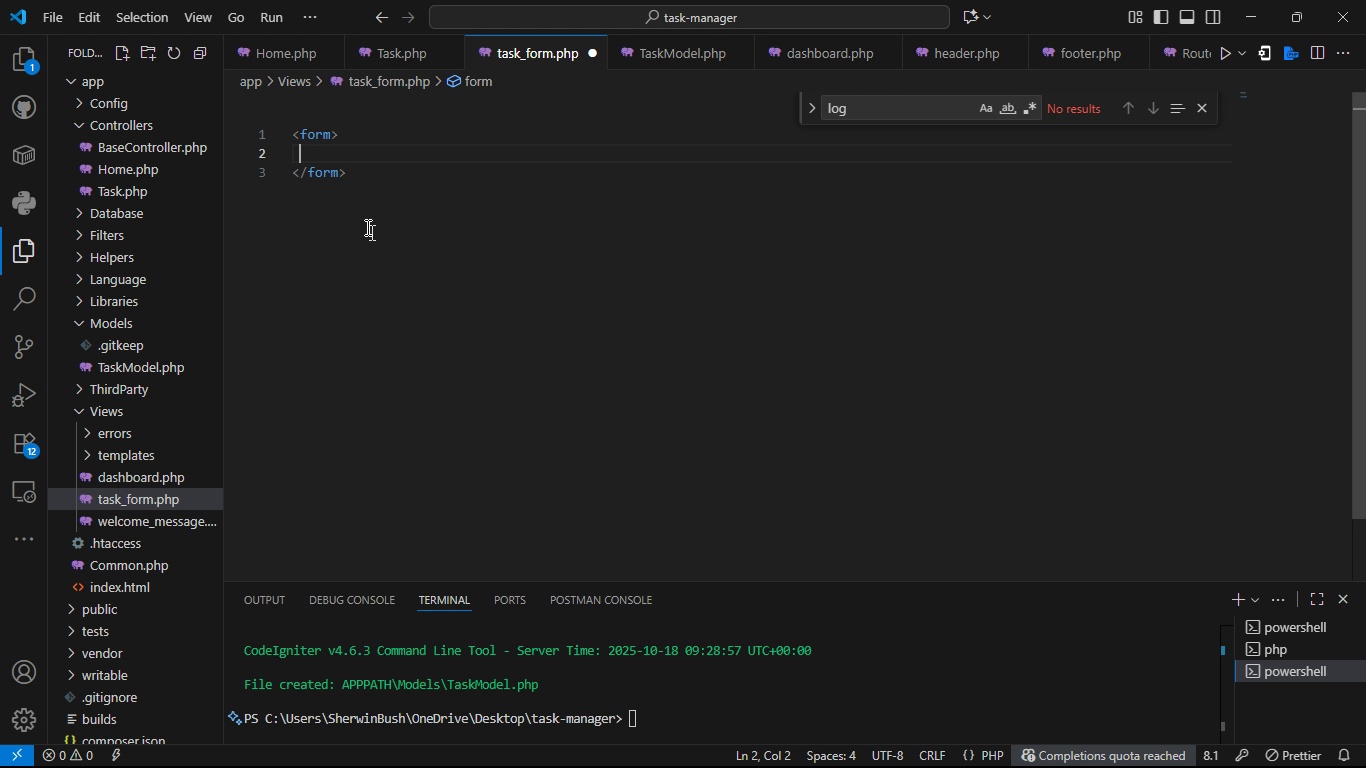 
key(ArrowLeft)
 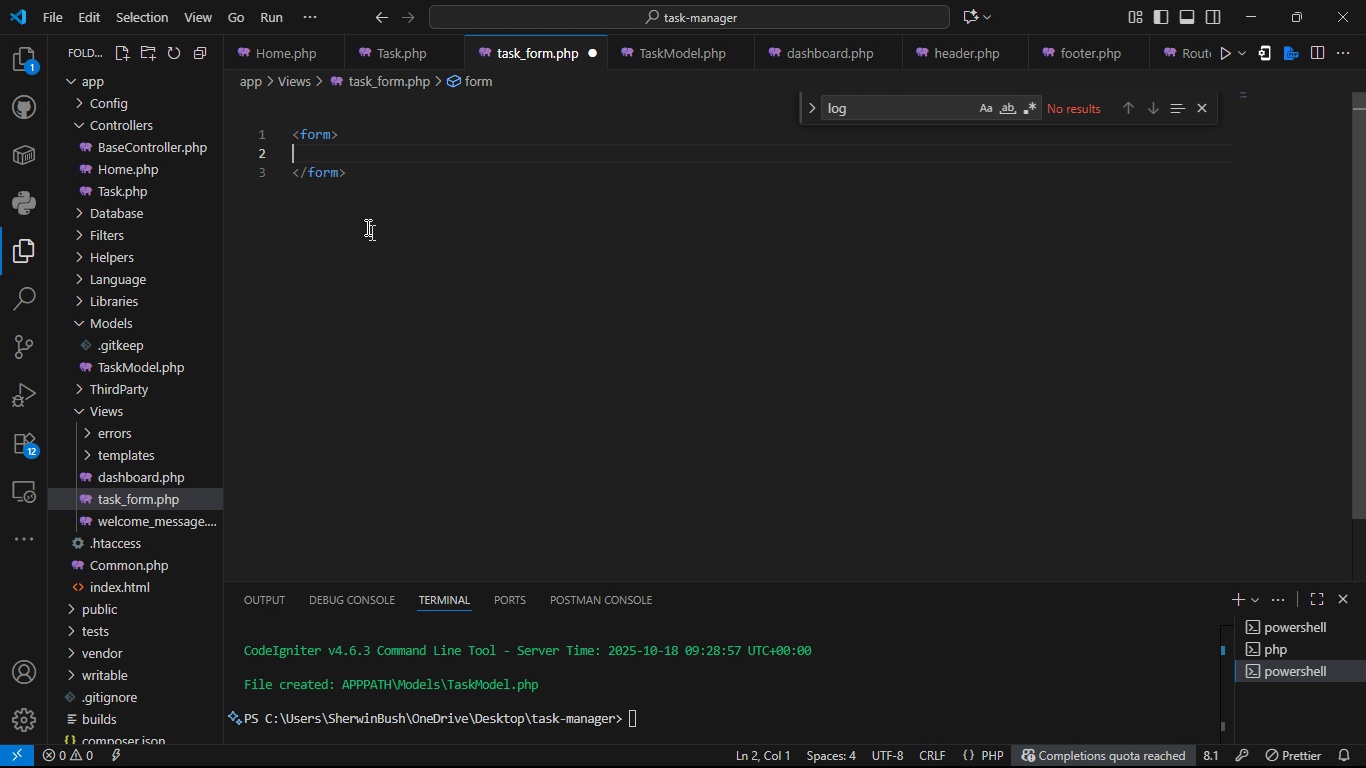 
key(ArrowLeft)
 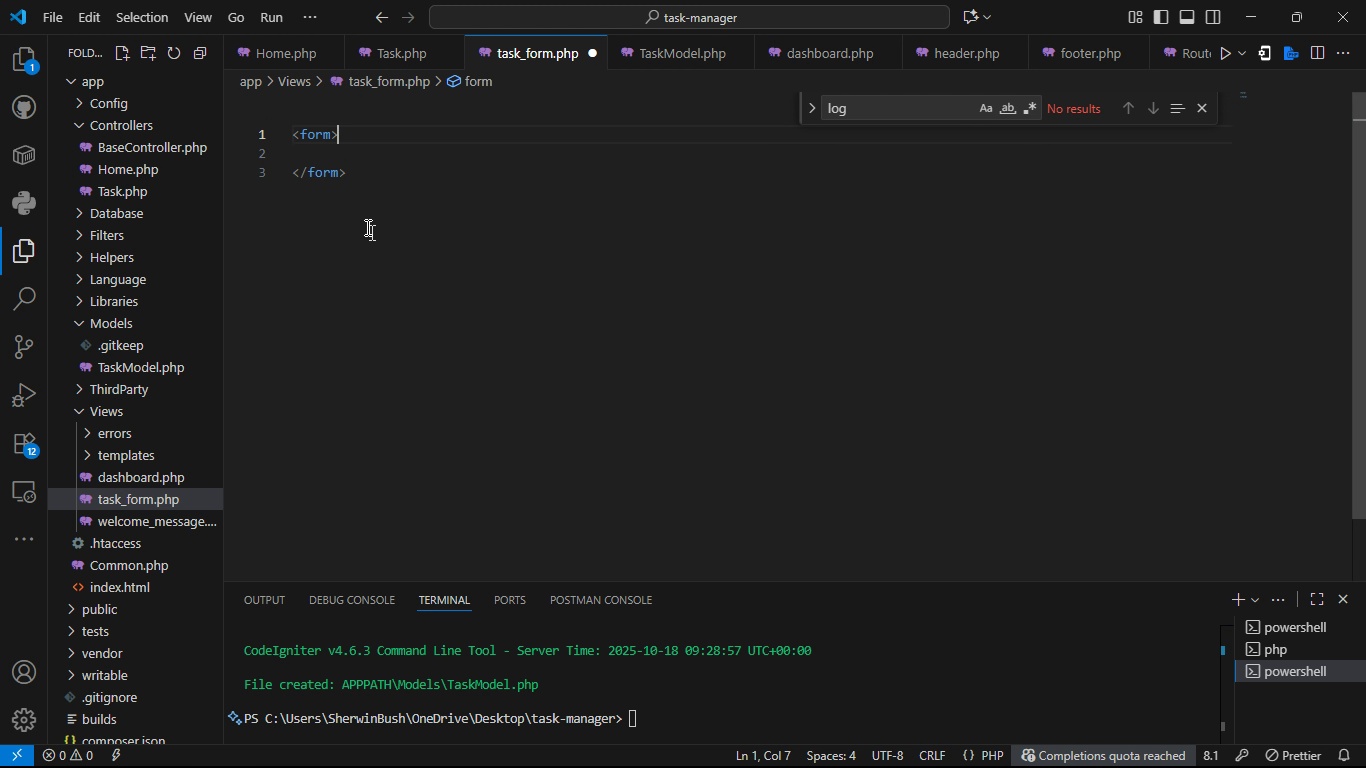 
key(ArrowLeft)
 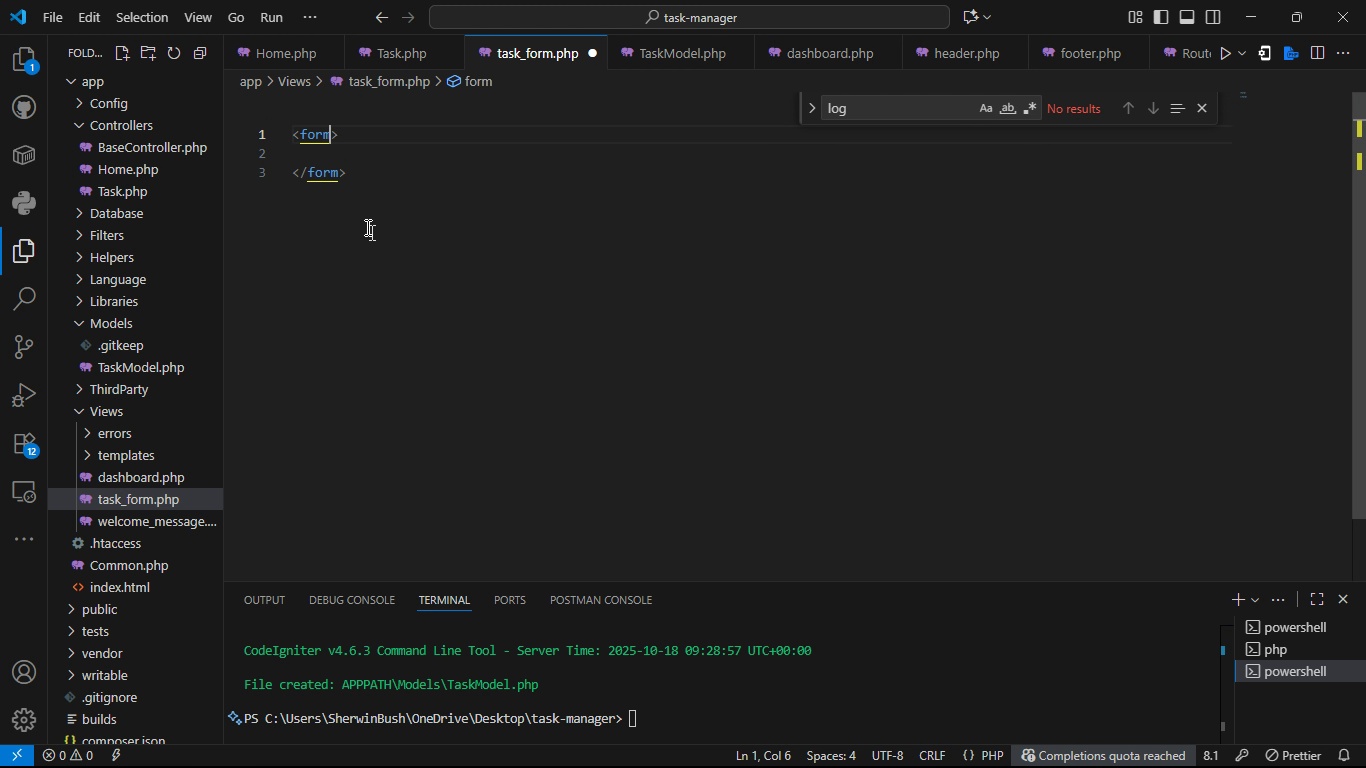 
key(ArrowLeft)
 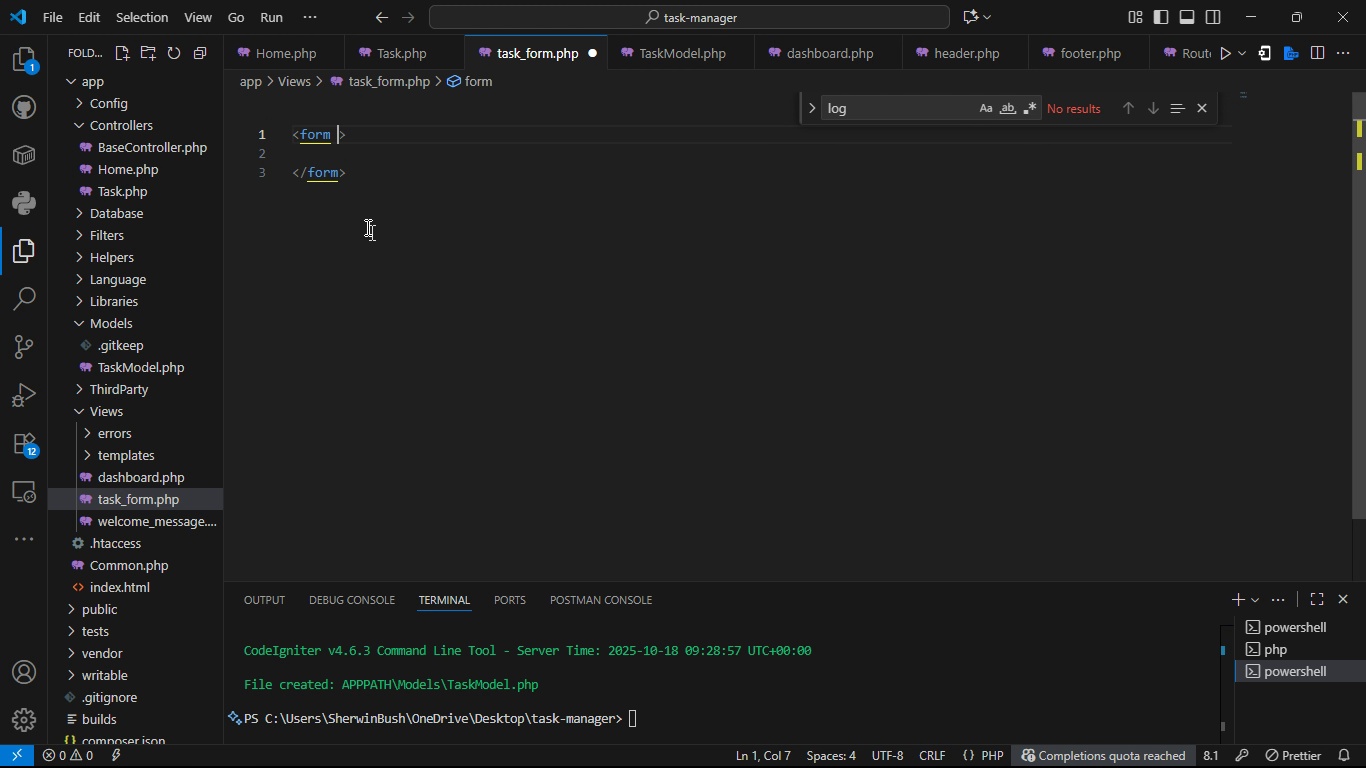 
type( action)
key(Backspace)
key(Backspace)
key(Backspace)
key(Backspace)
key(Backspace)
key(Backspace)
type(method )
key(Backspace)
type(=POST)
 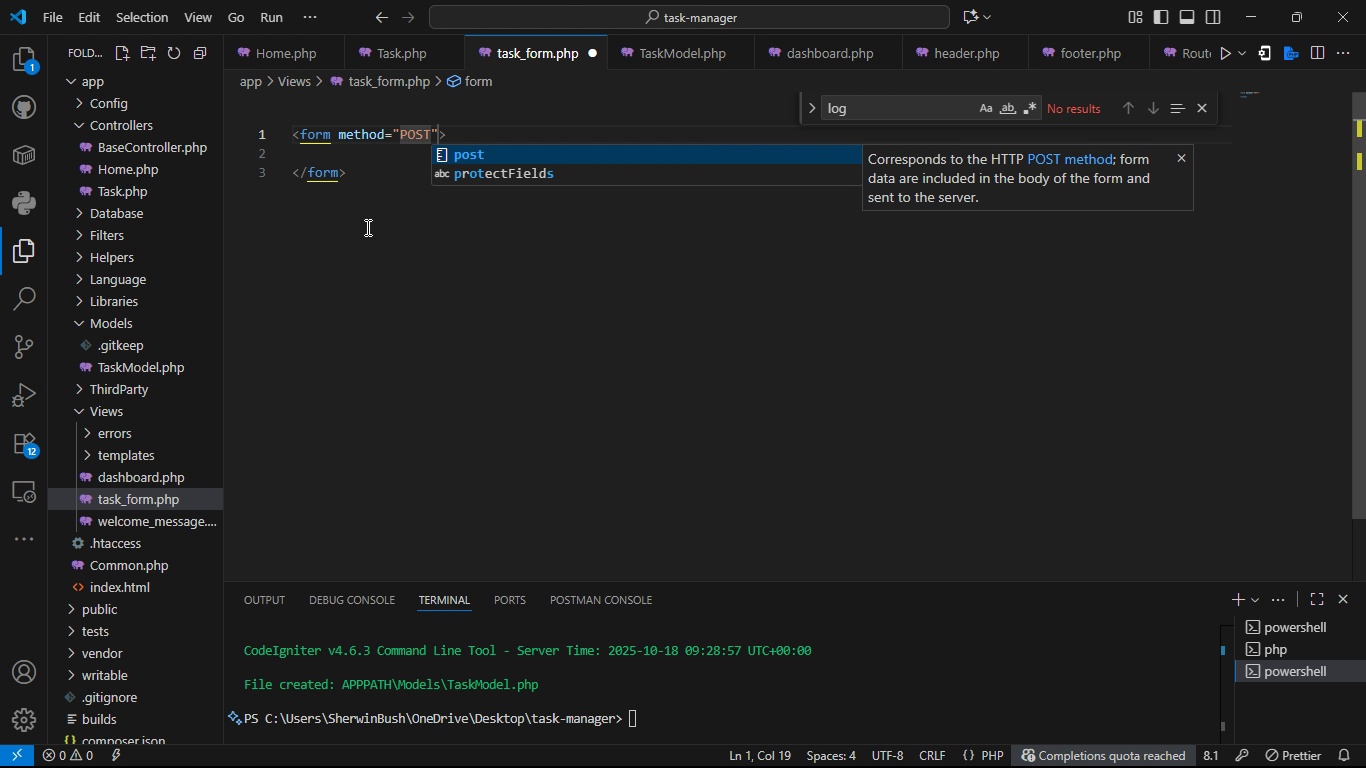 
key(ArrowRight)
 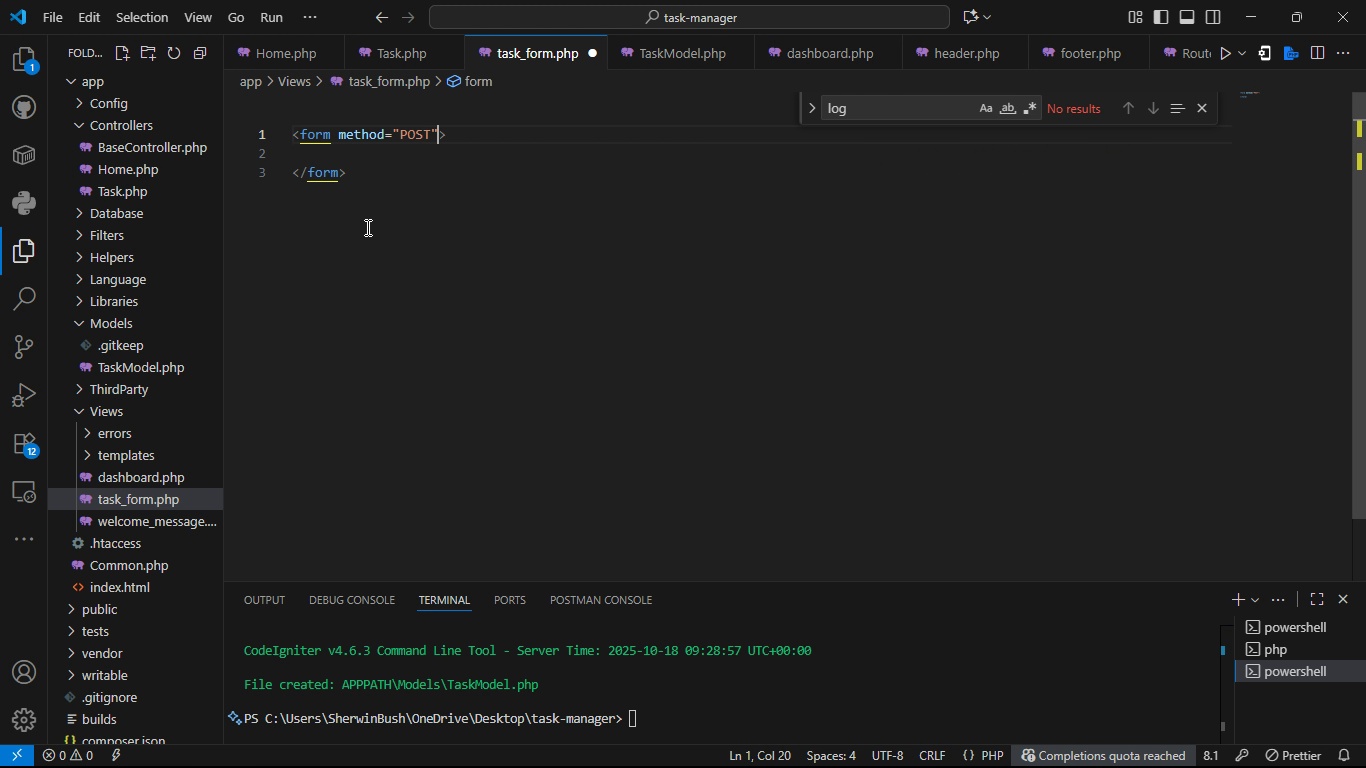 
type( id=task-form)
 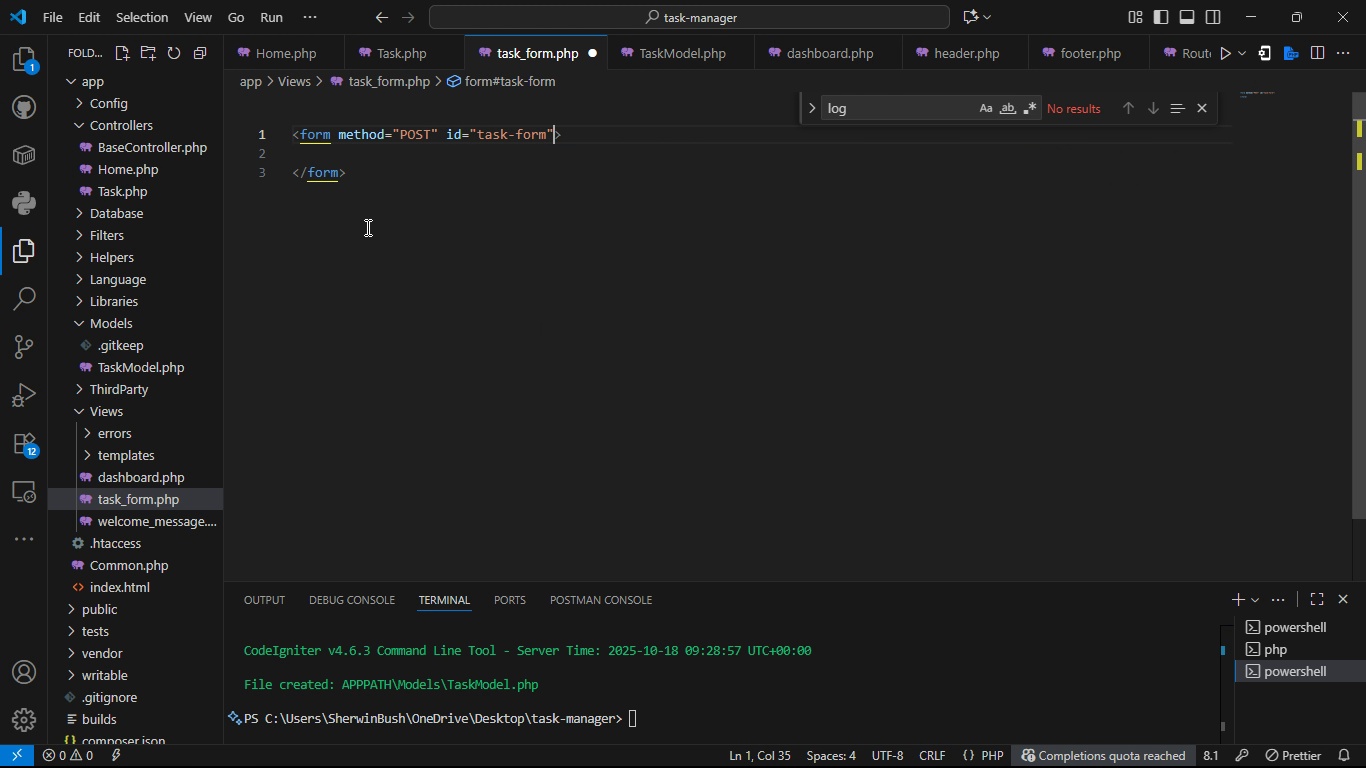 
key(ArrowRight)
 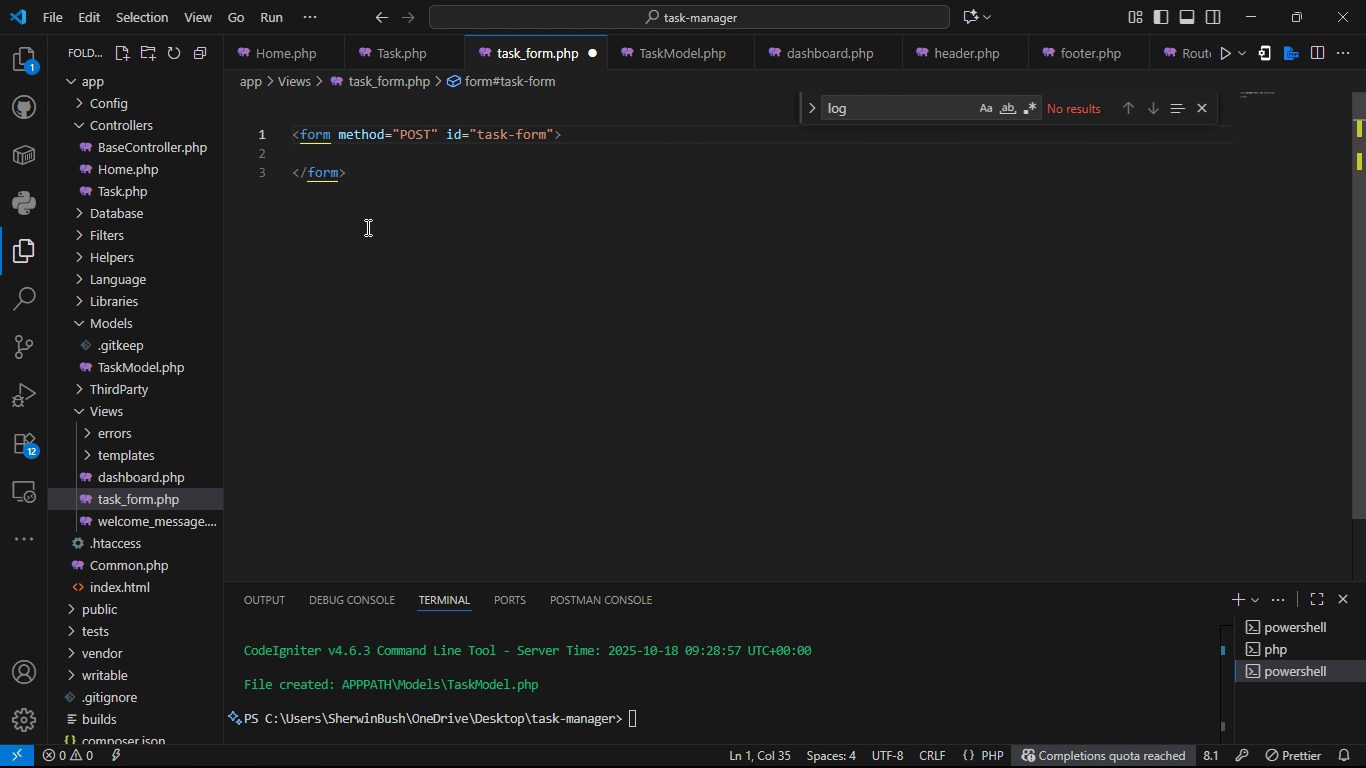 
key(ArrowRight)
 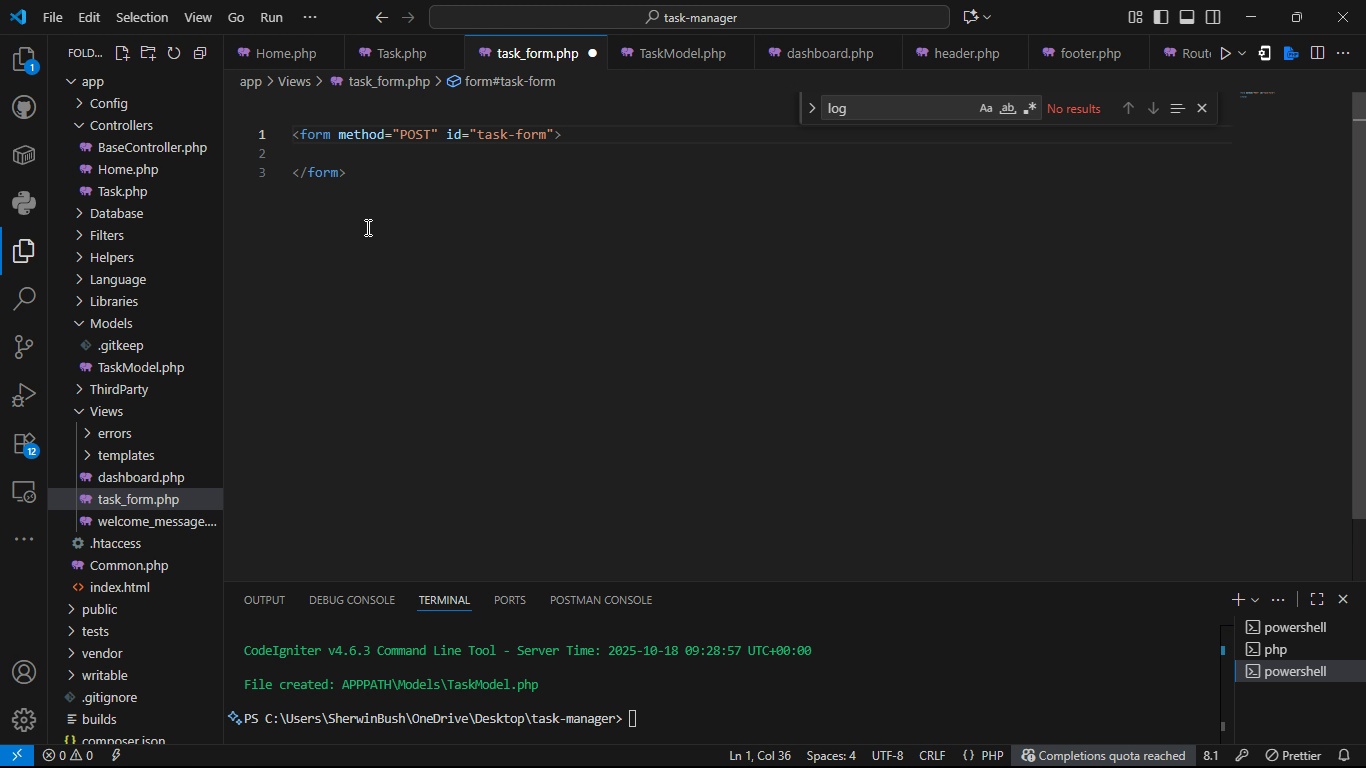 
key(Enter)
 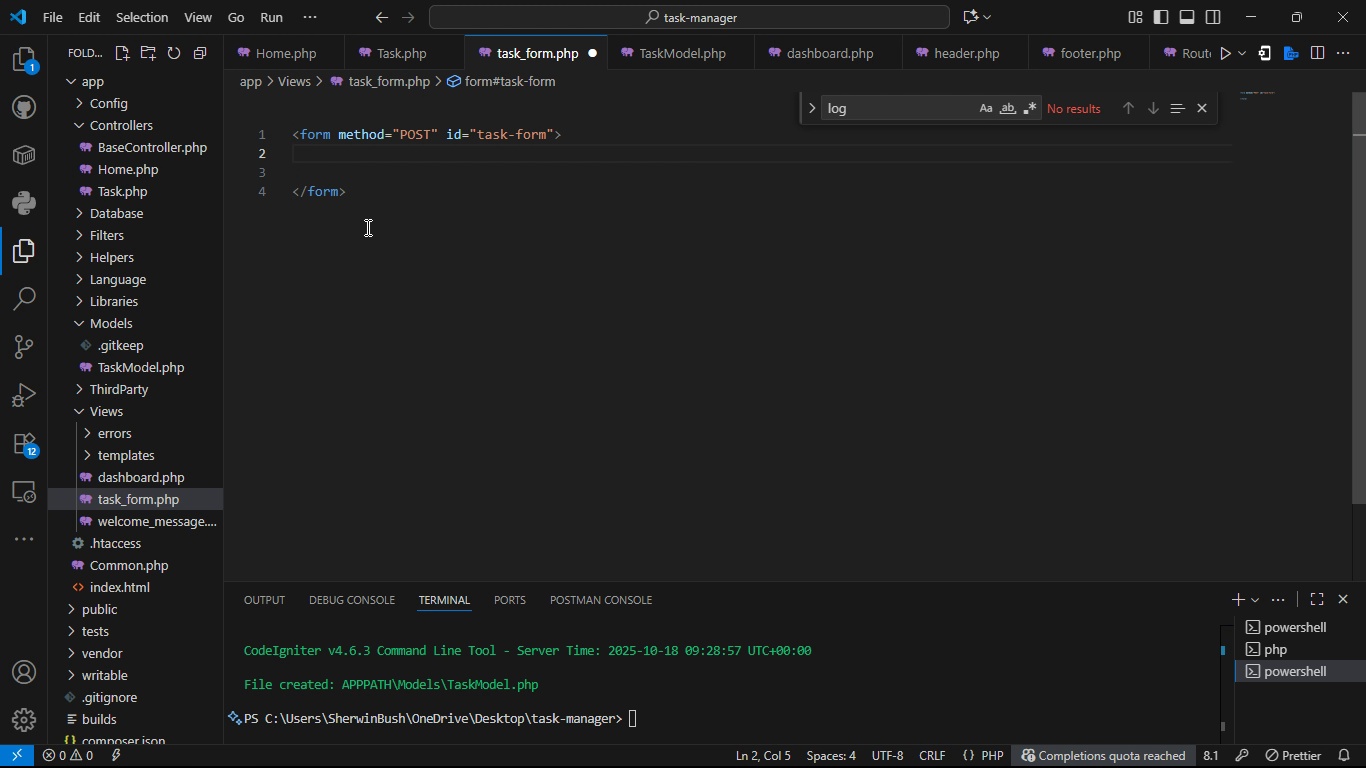 
key(ArrowDown)
 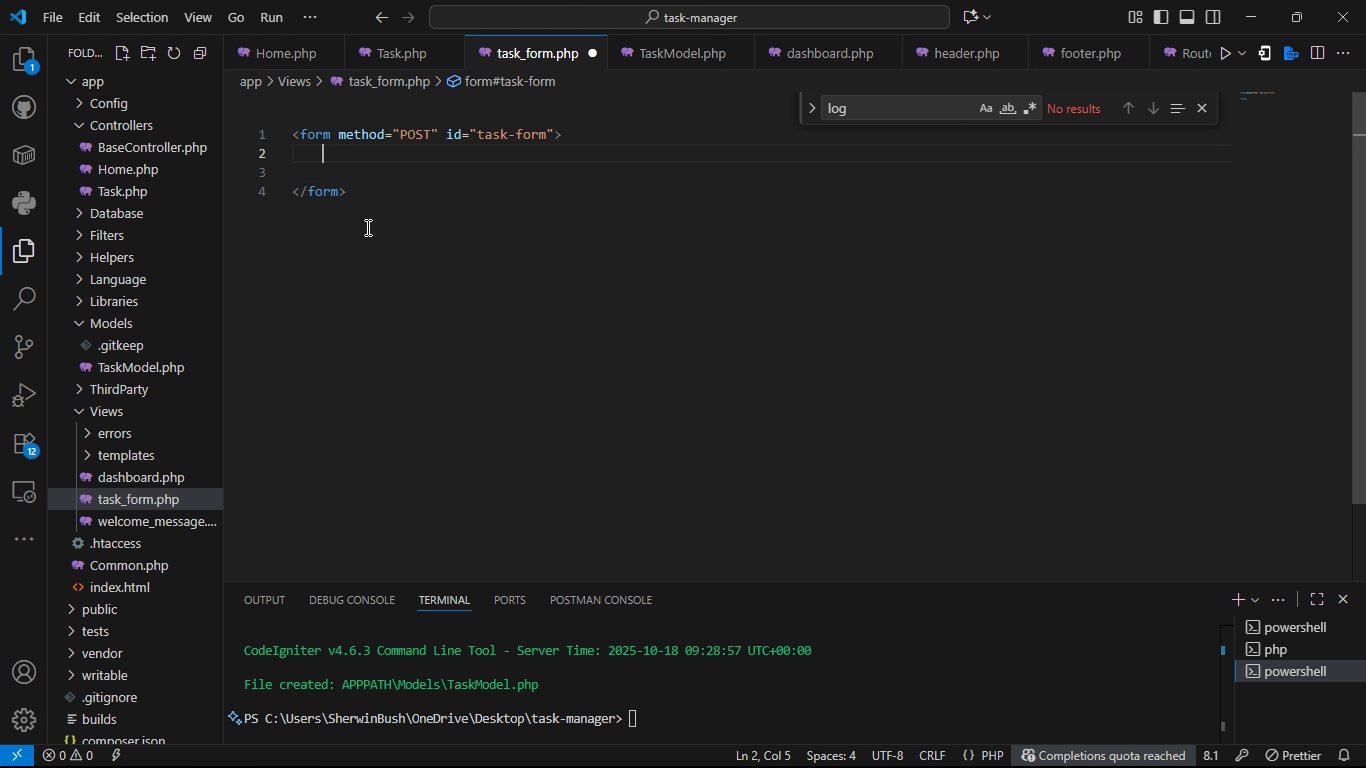 
key(ArrowUp)
 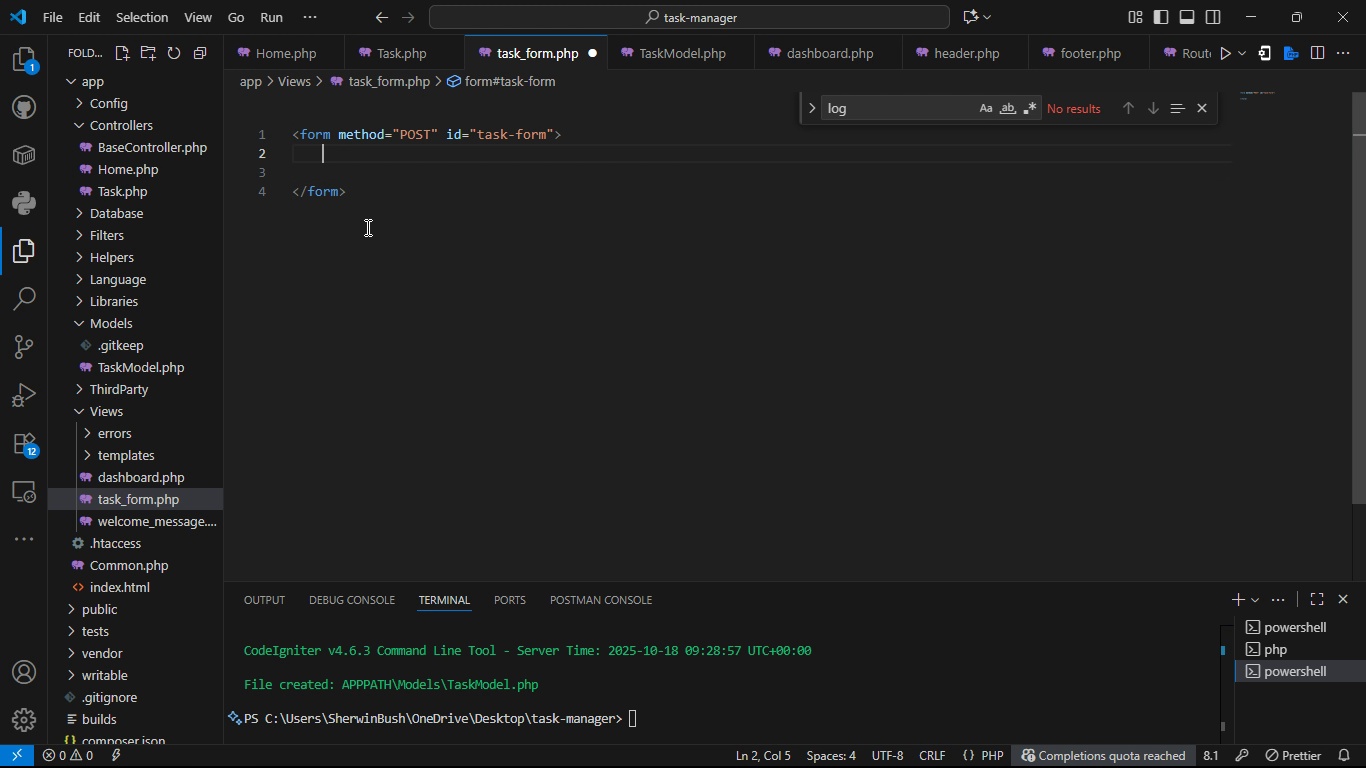 
key(ArrowLeft)
 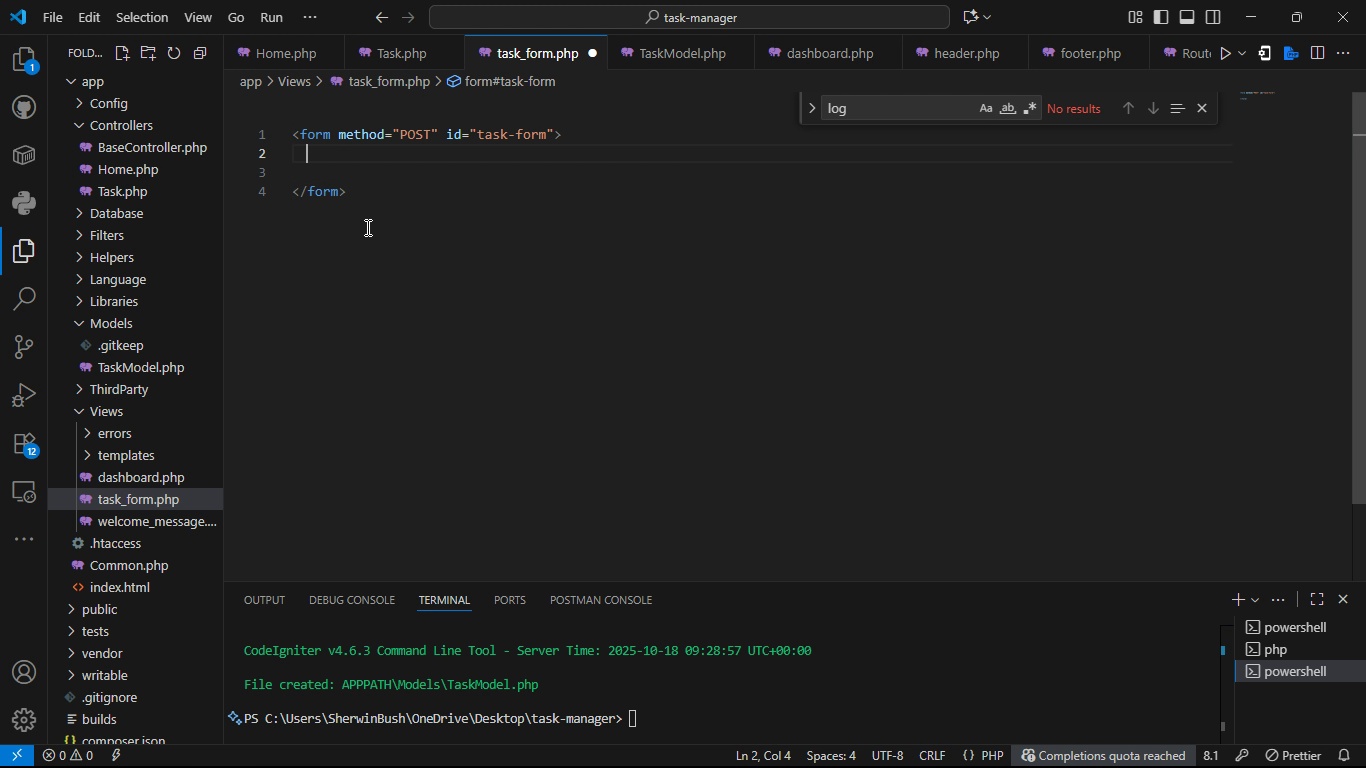 
key(ArrowLeft)
 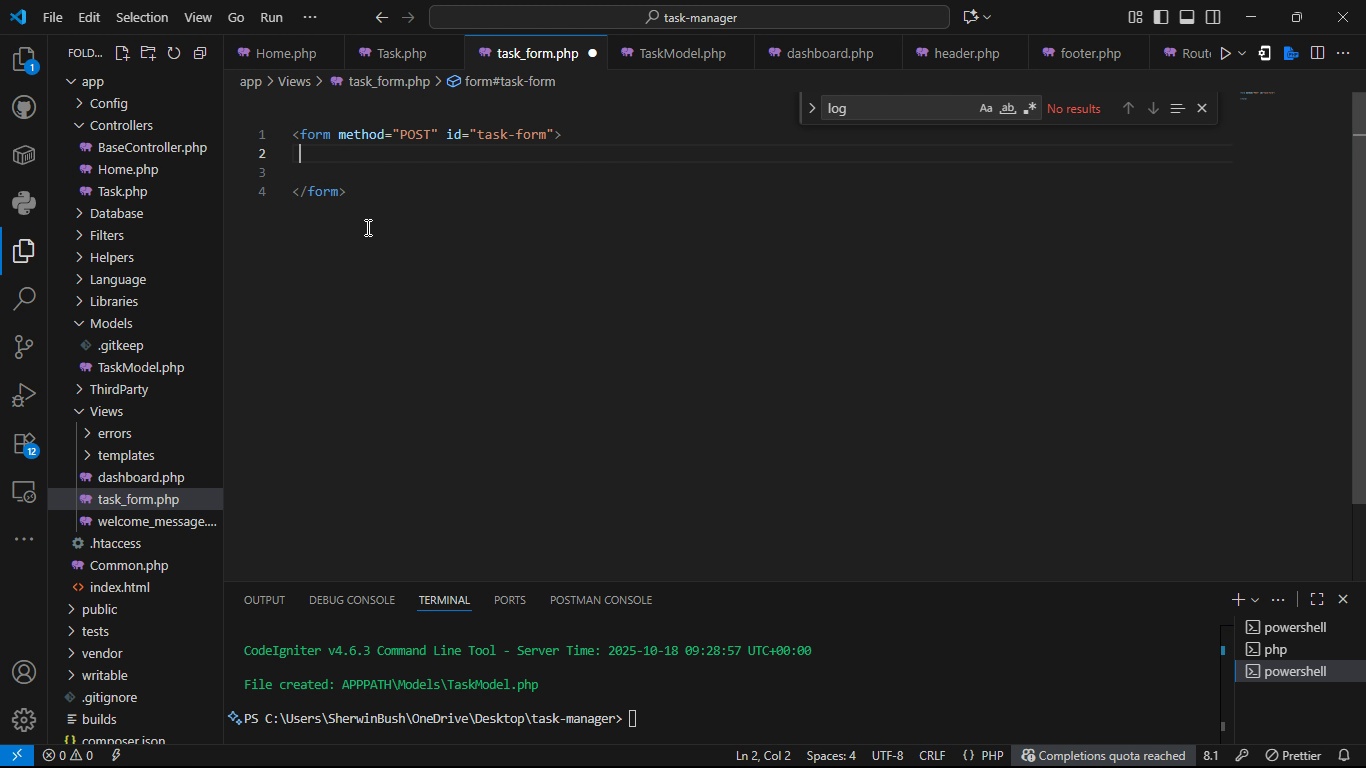 
key(ArrowLeft)
 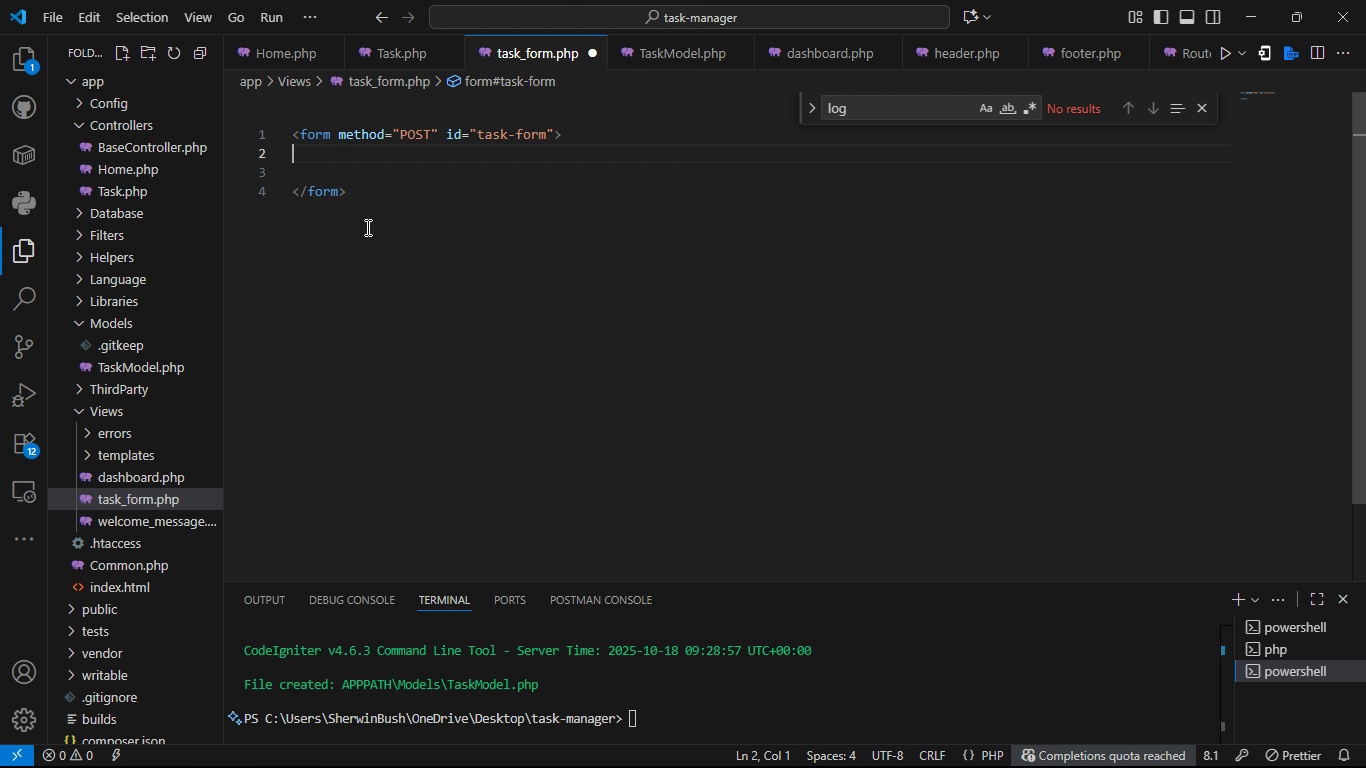 